 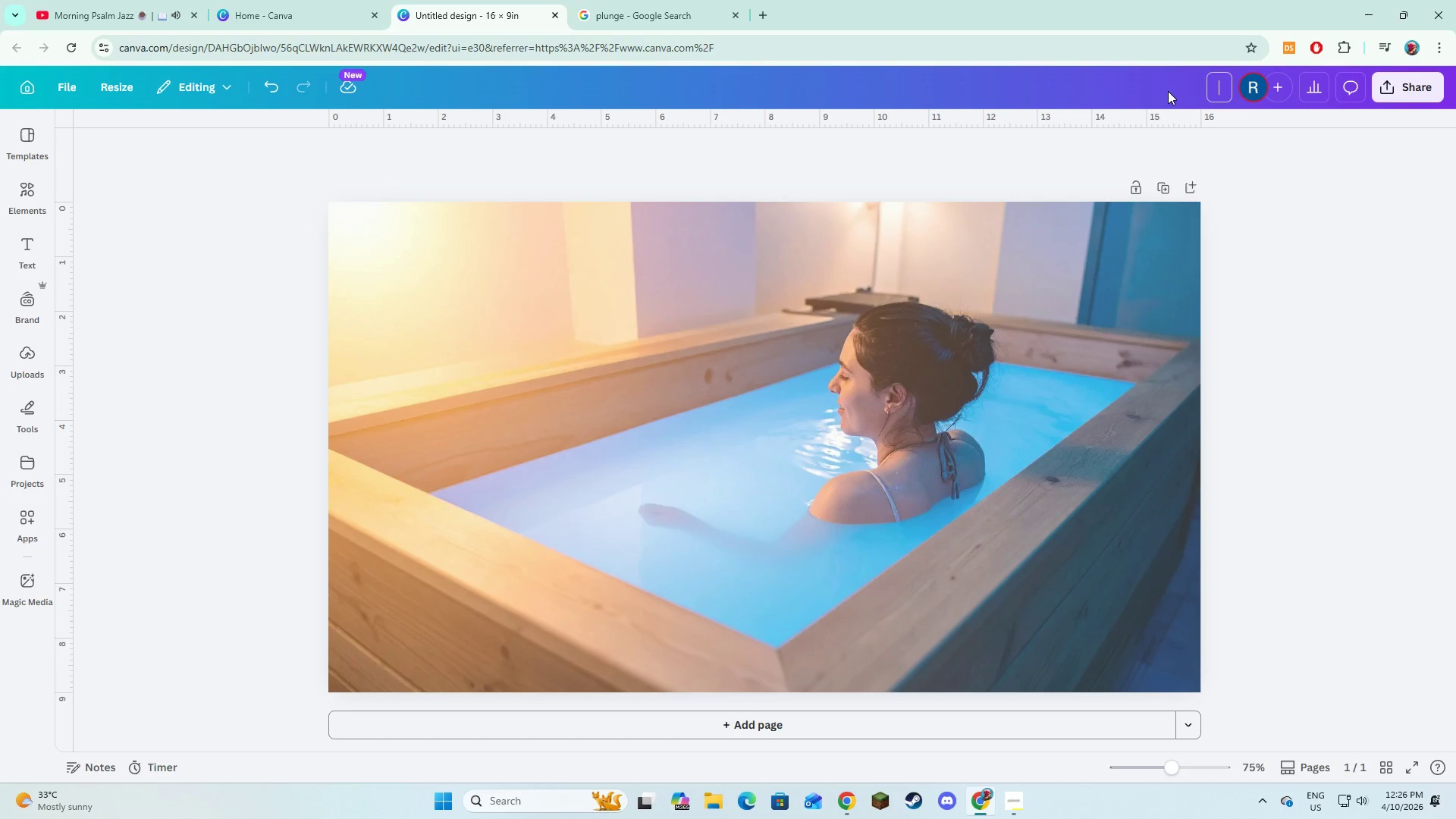 
type(Therman)
key(Backspace)
type(a)
key(Backspace)
type(l Flow)
 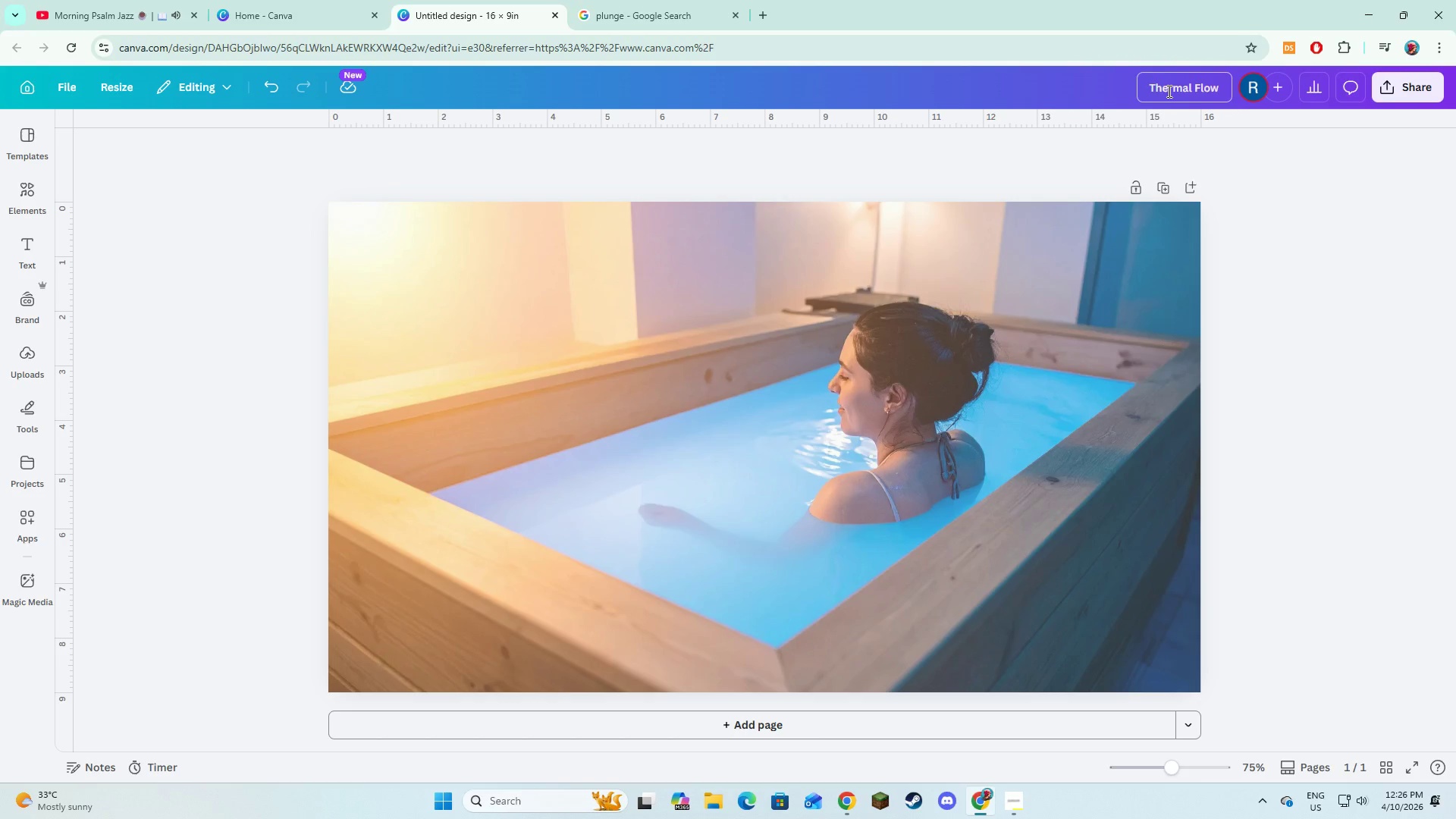 
left_click([1291, 297])
 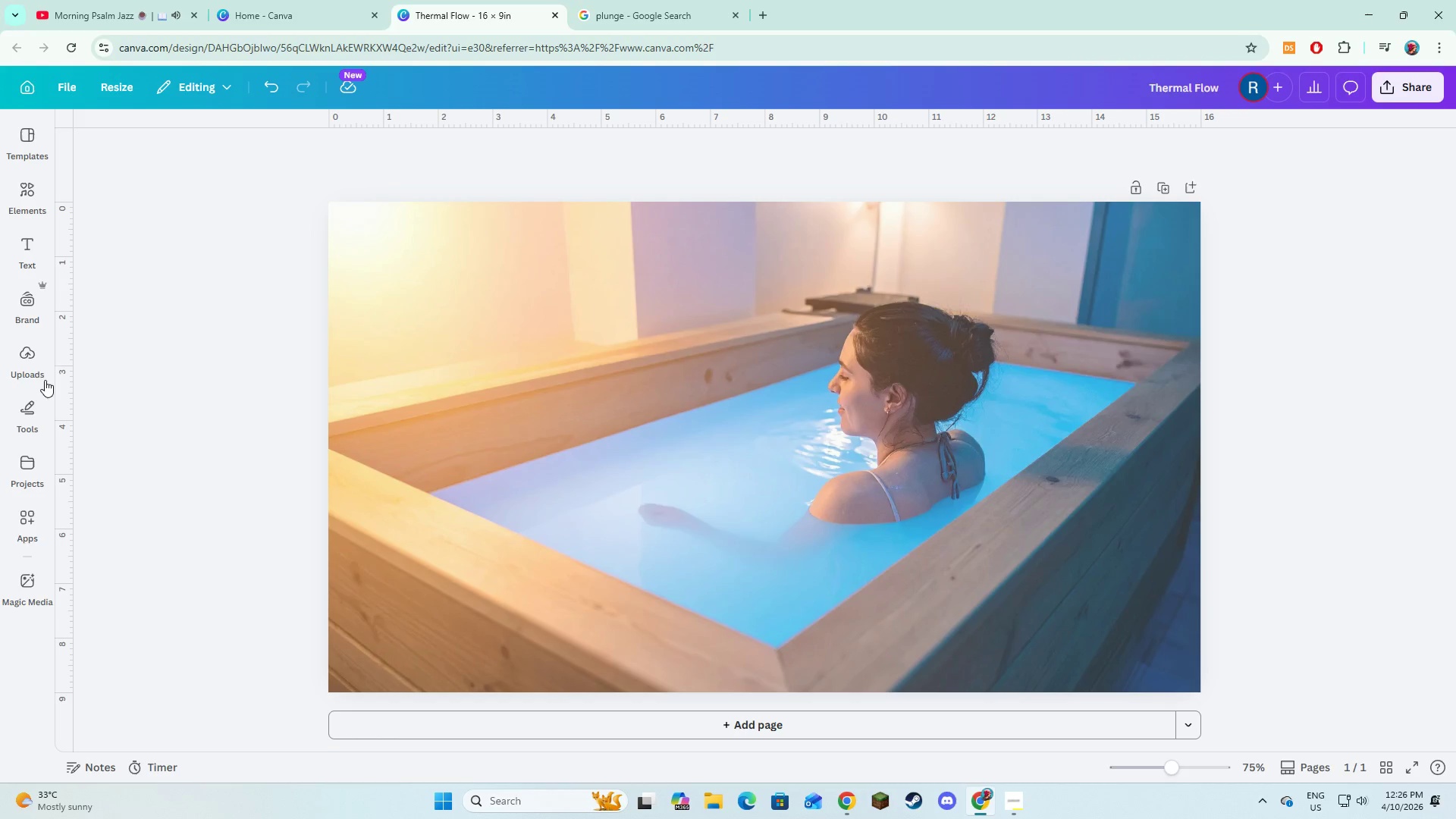 
key(Alt+AltLeft)
 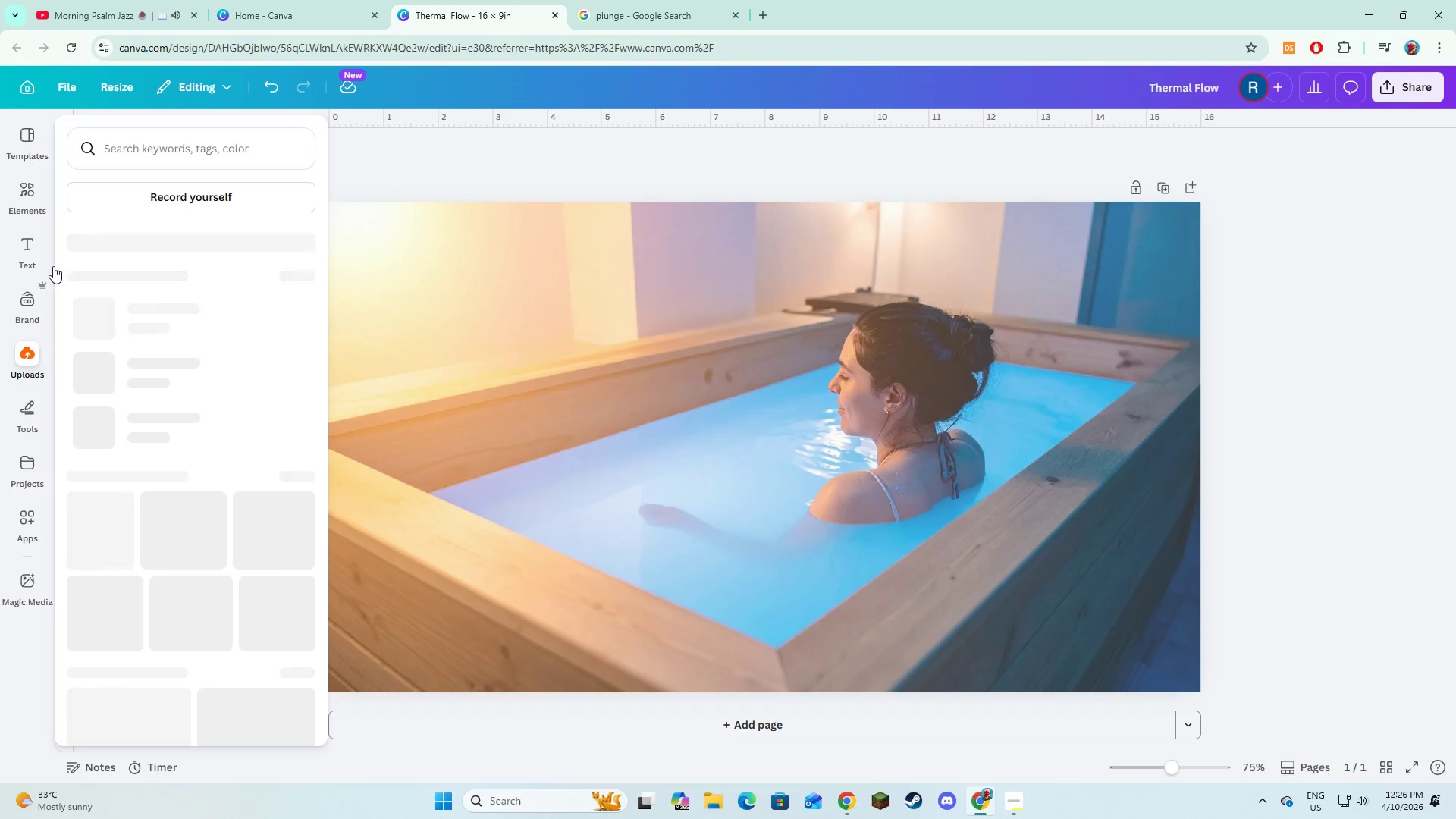 
key(Alt+Tab)